 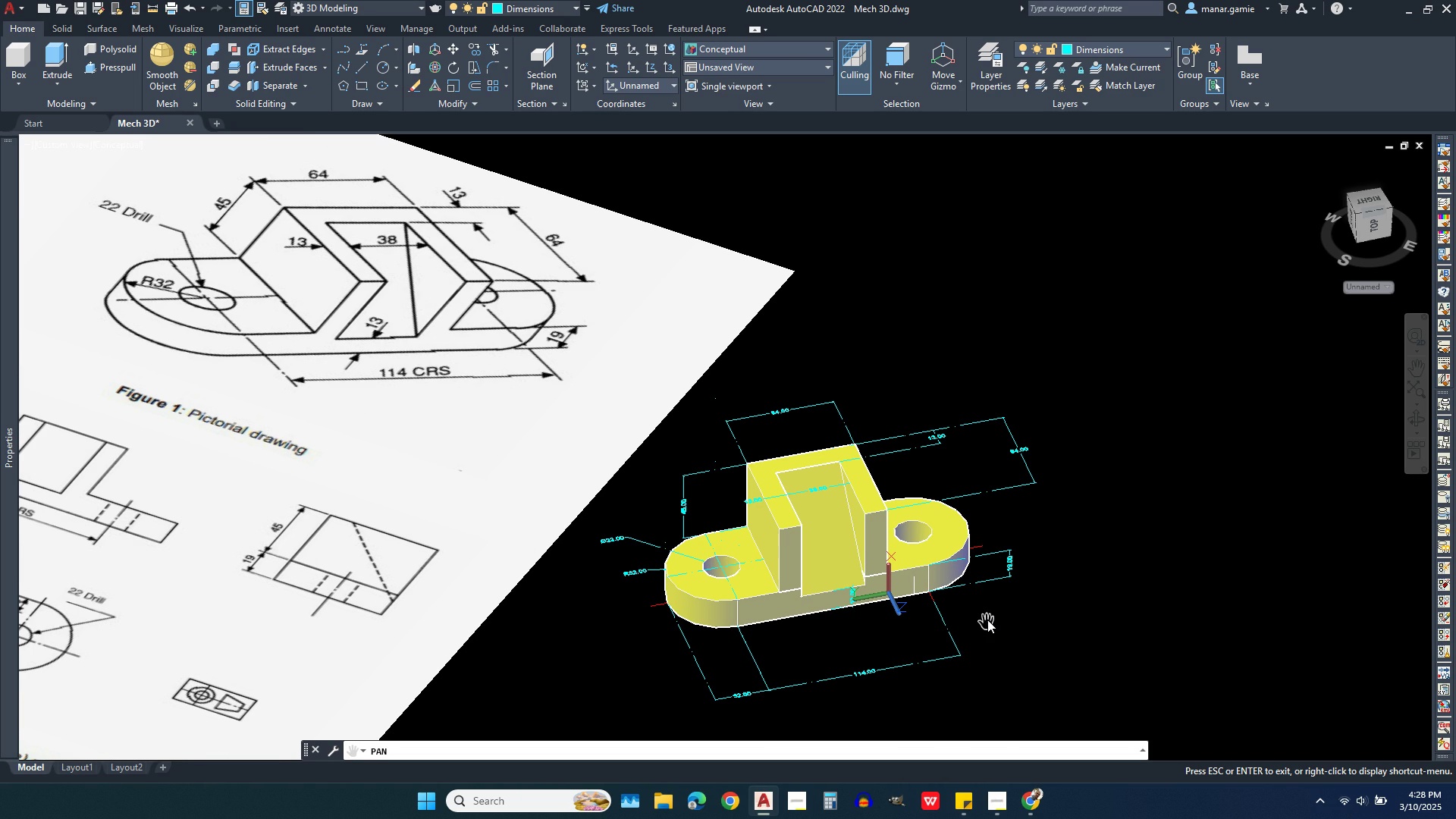 
right_click([984, 620])
 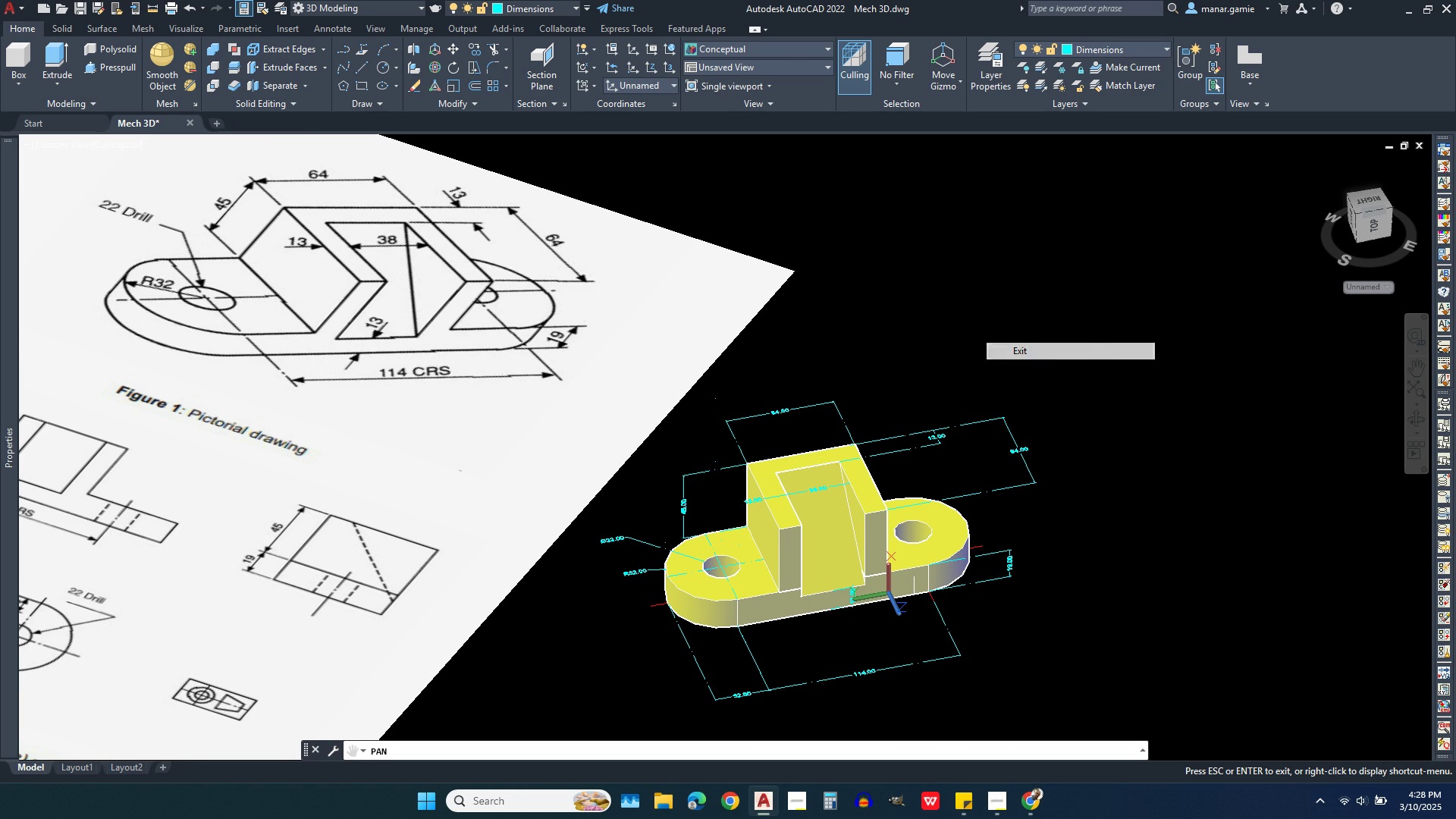 
left_click([1115, 349])
 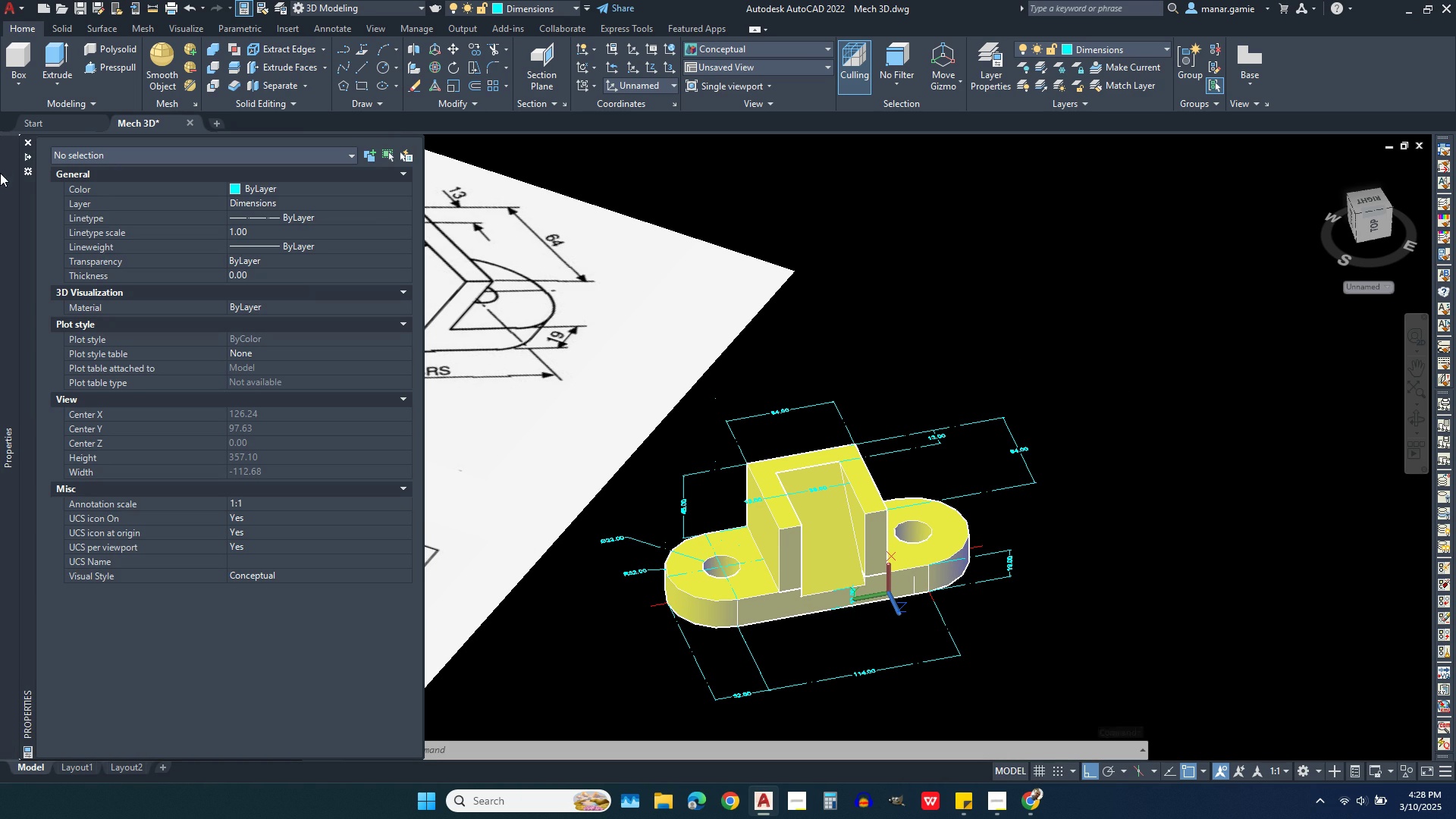 
wait(7.46)
 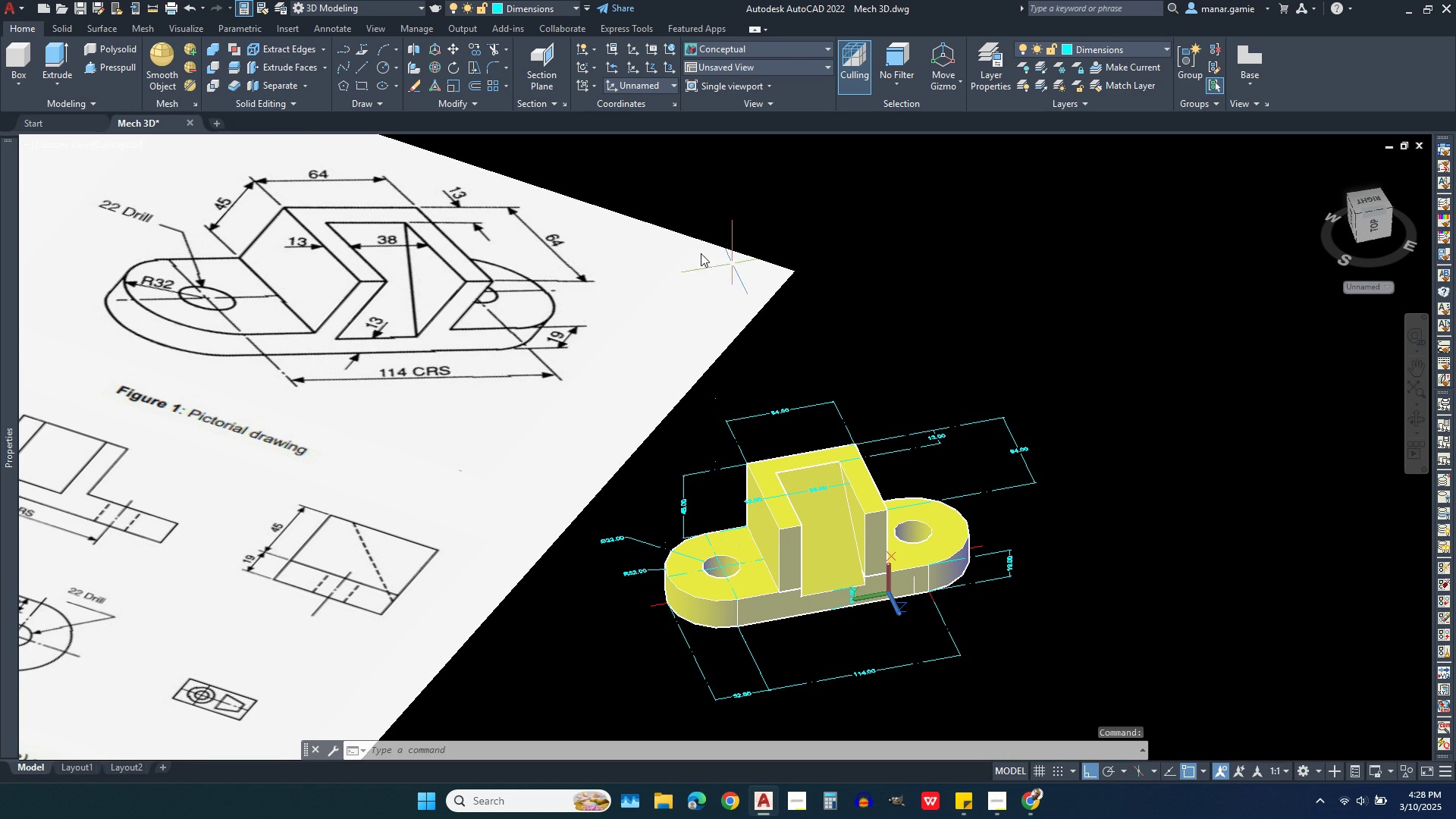 
left_click([764, 338])
 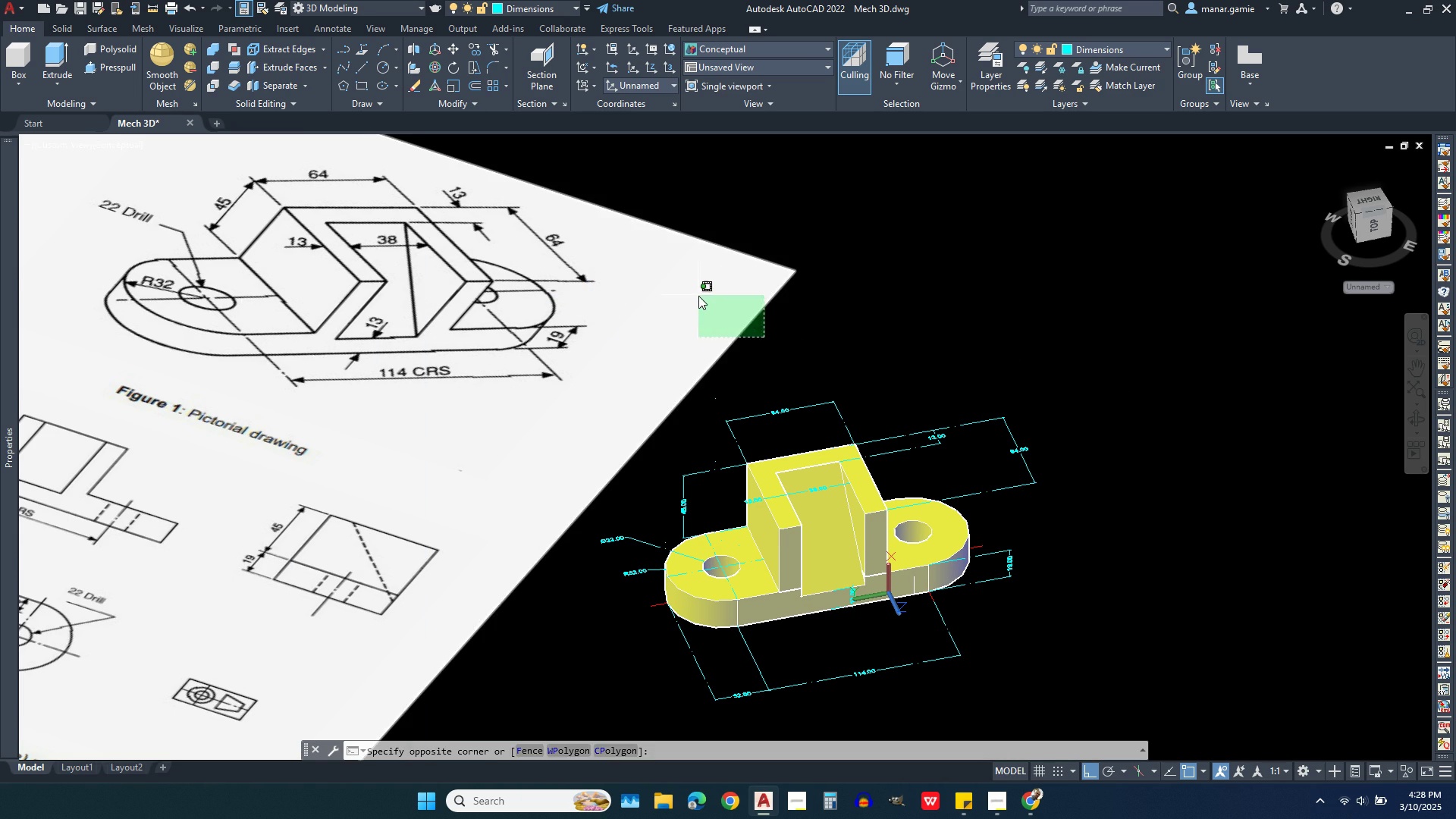 
left_click([698, 296])
 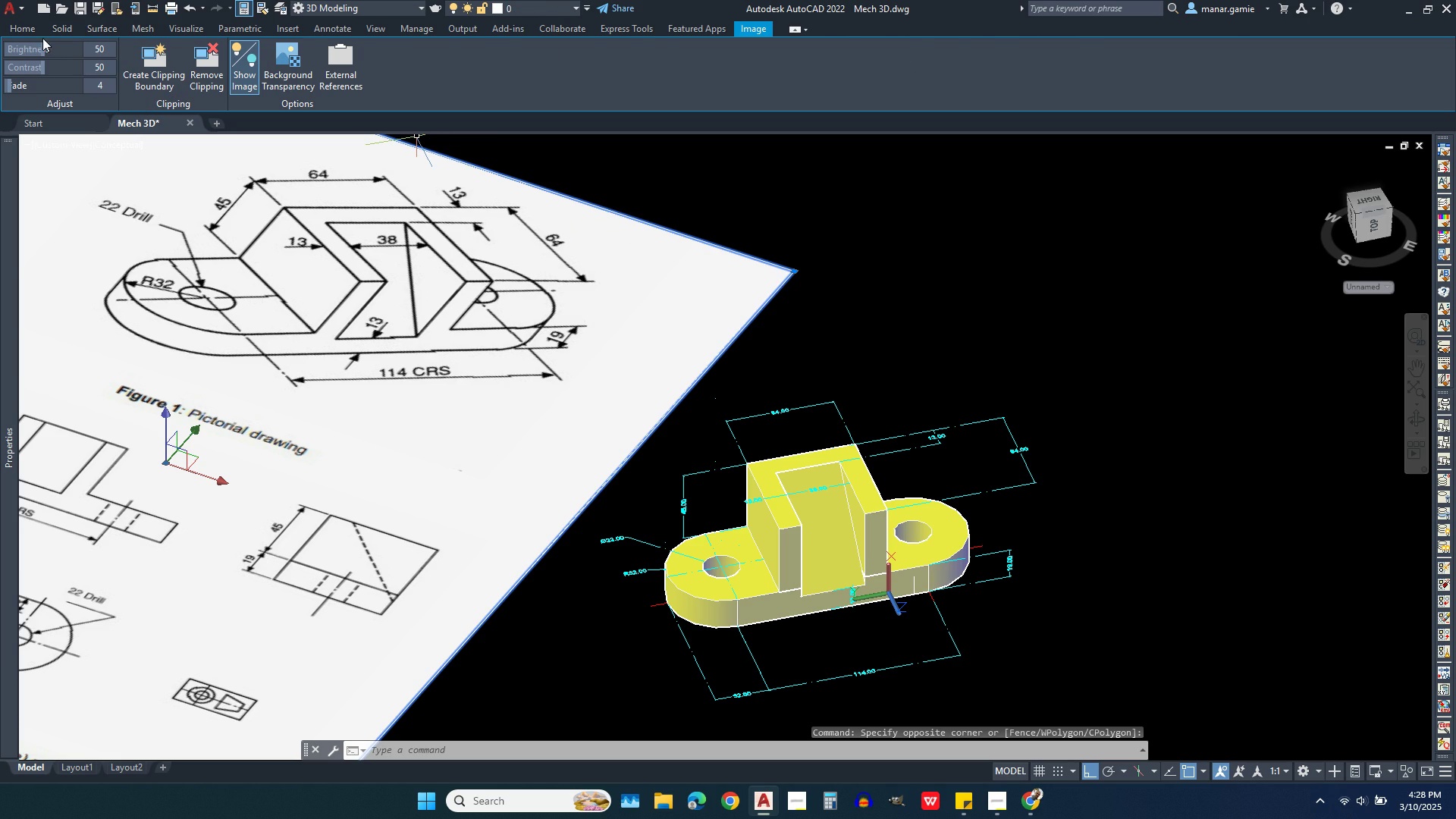 
left_click([27, 30])
 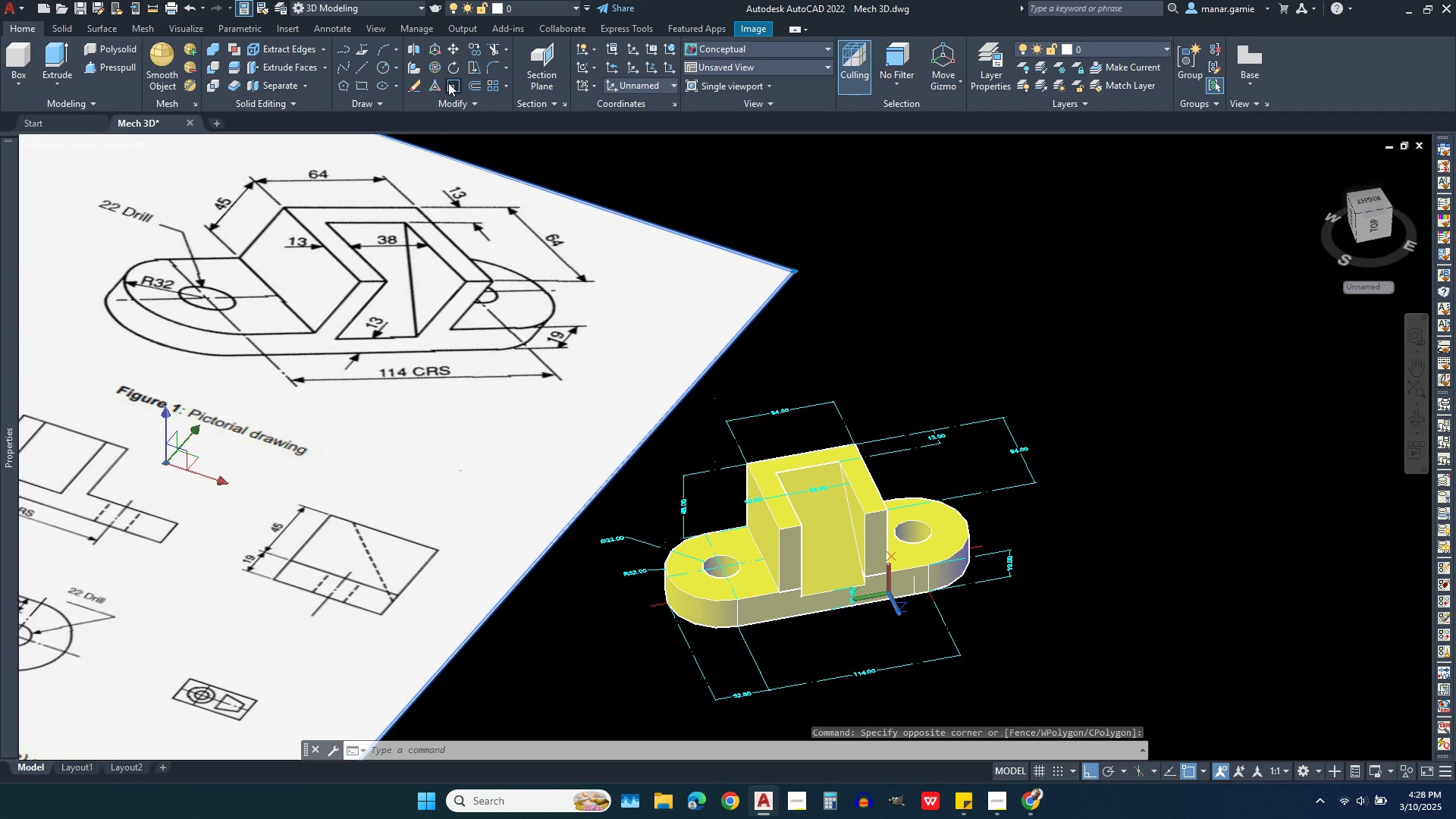 
left_click([451, 83])
 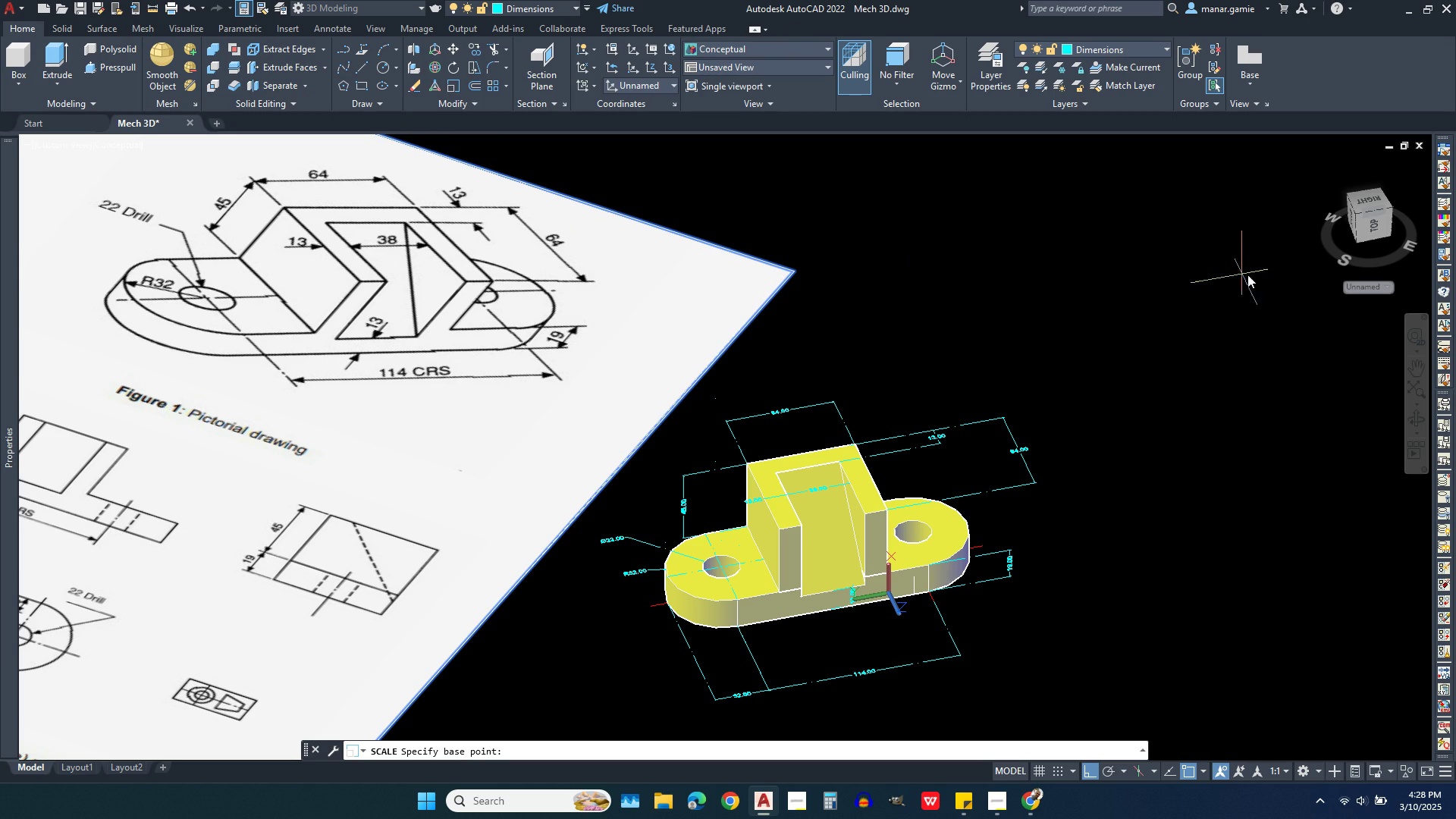 
left_click([1385, 285])
 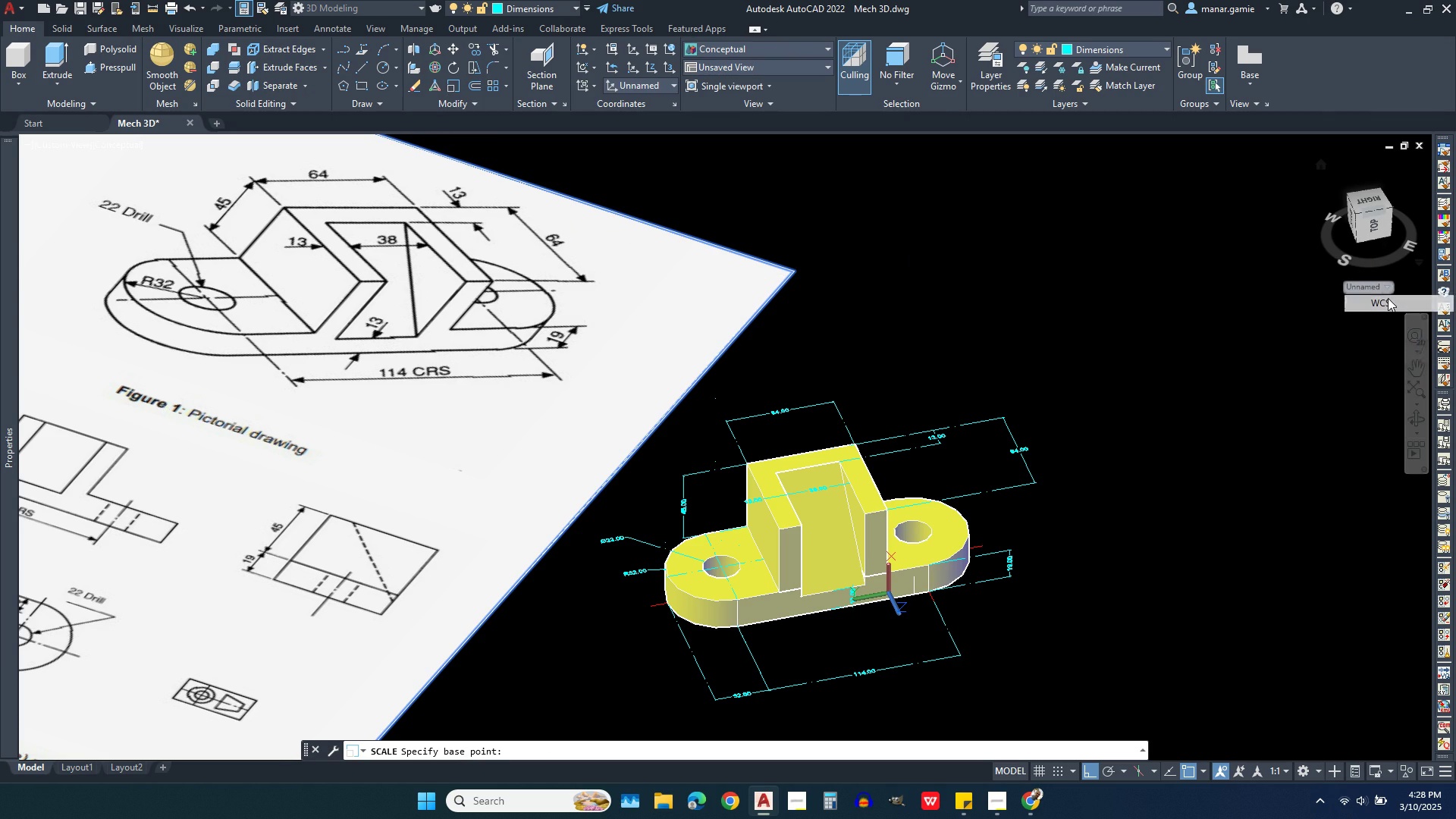 
left_click([1388, 298])
 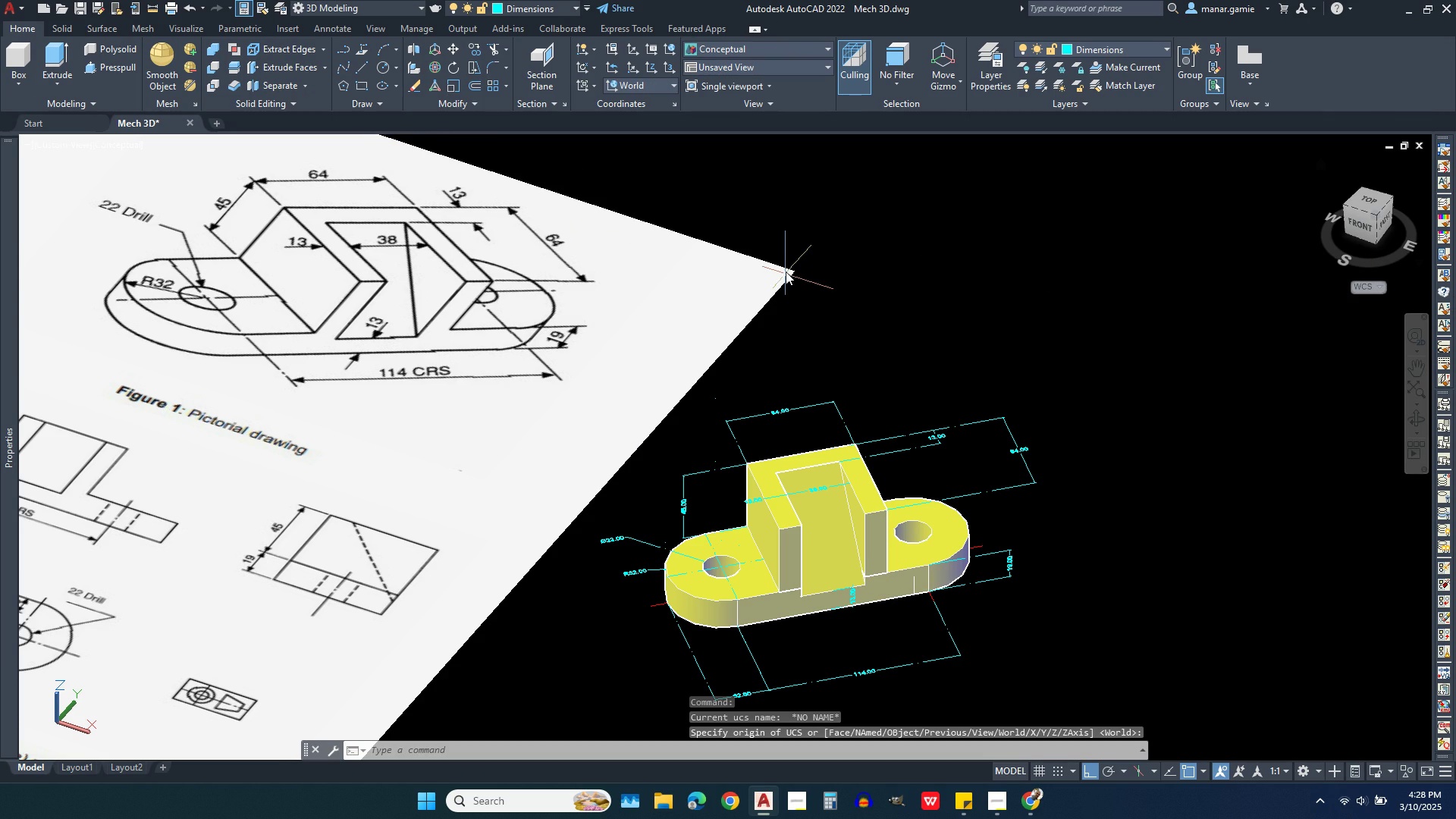 
left_click([786, 271])
 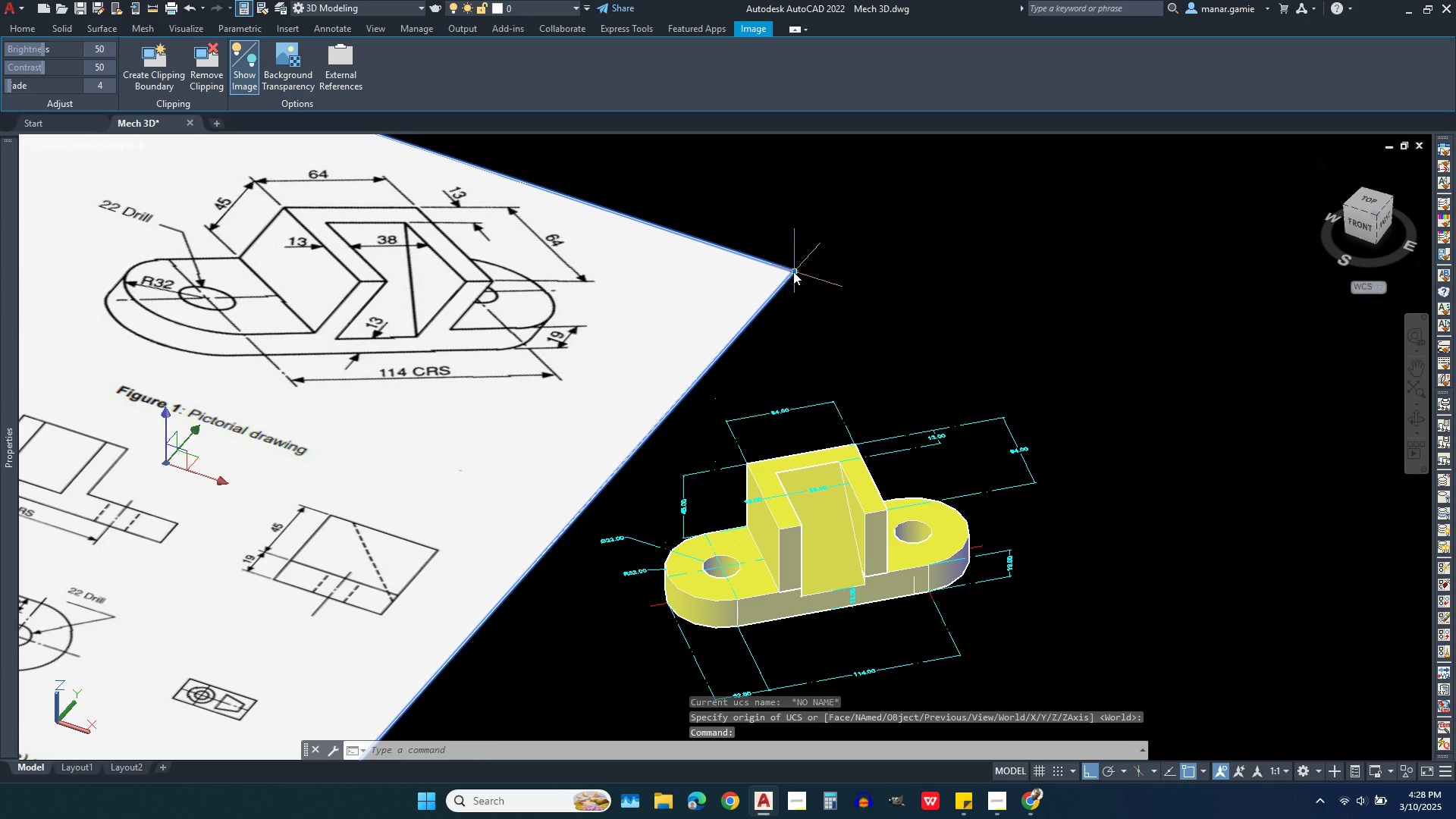 
left_click([796, 274])
 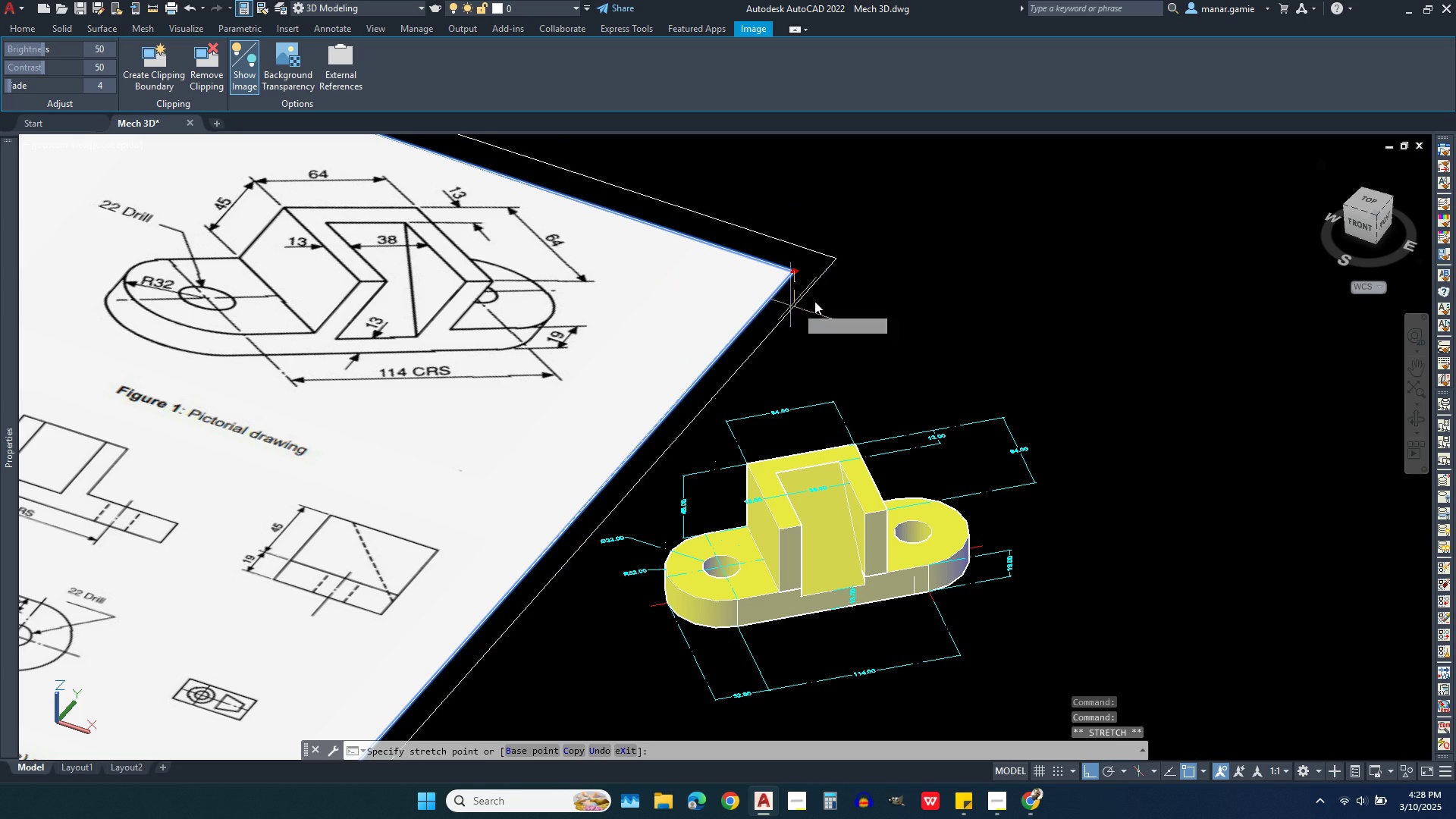 
scroll: coordinate [852, 282], scroll_direction: down, amount: 2.0
 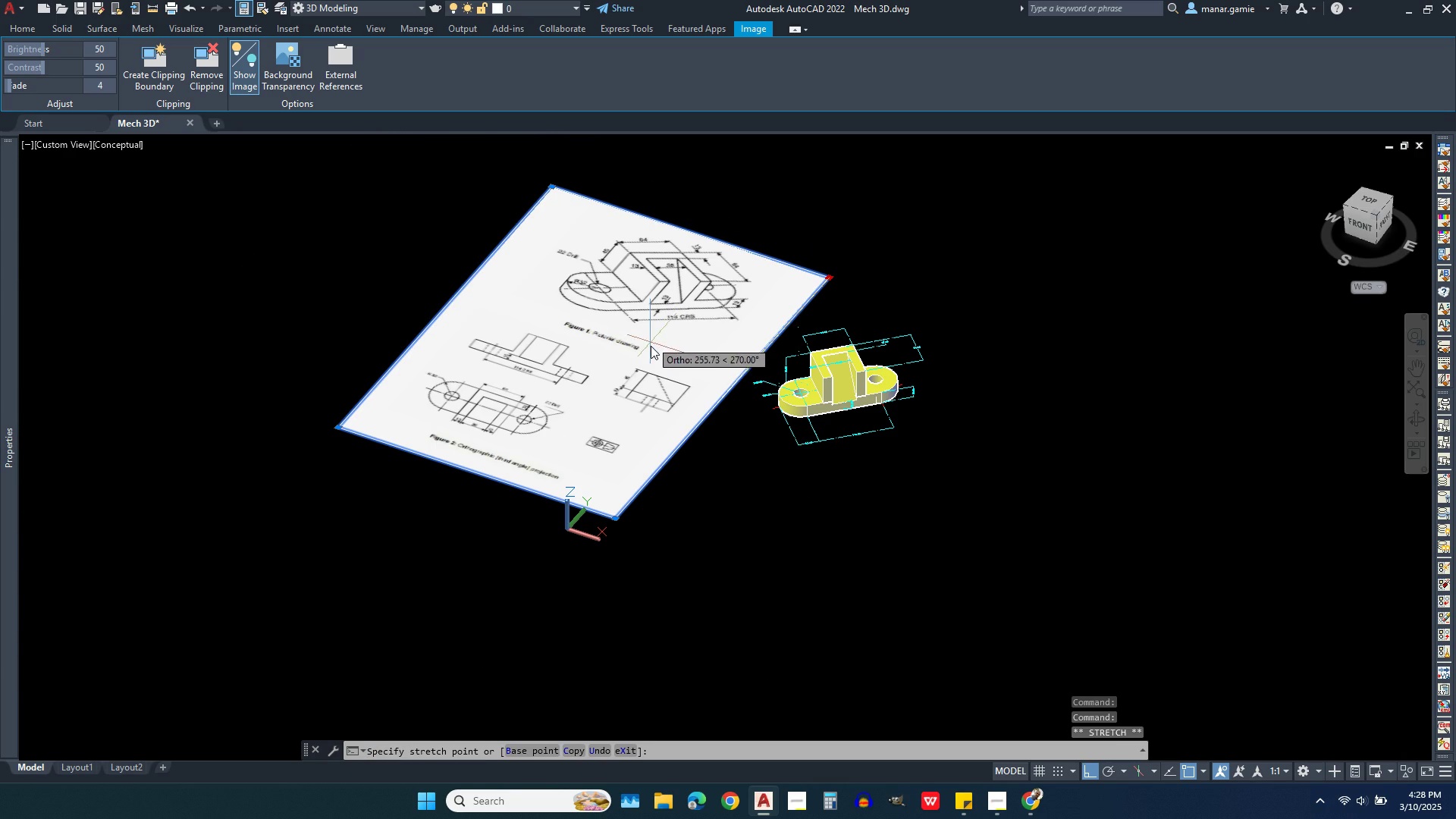 
left_click([651, 348])
 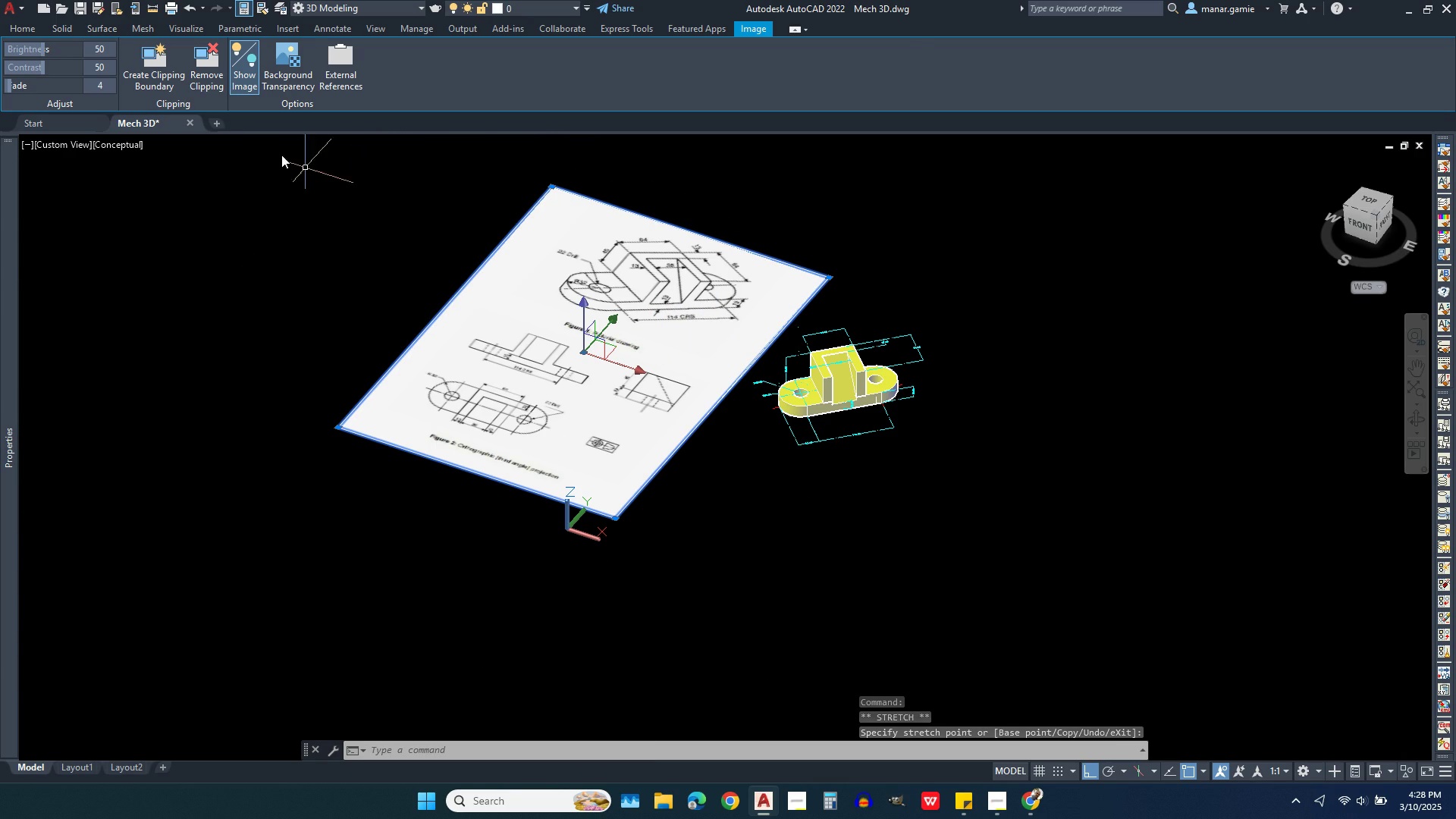 
left_click([21, 25])
 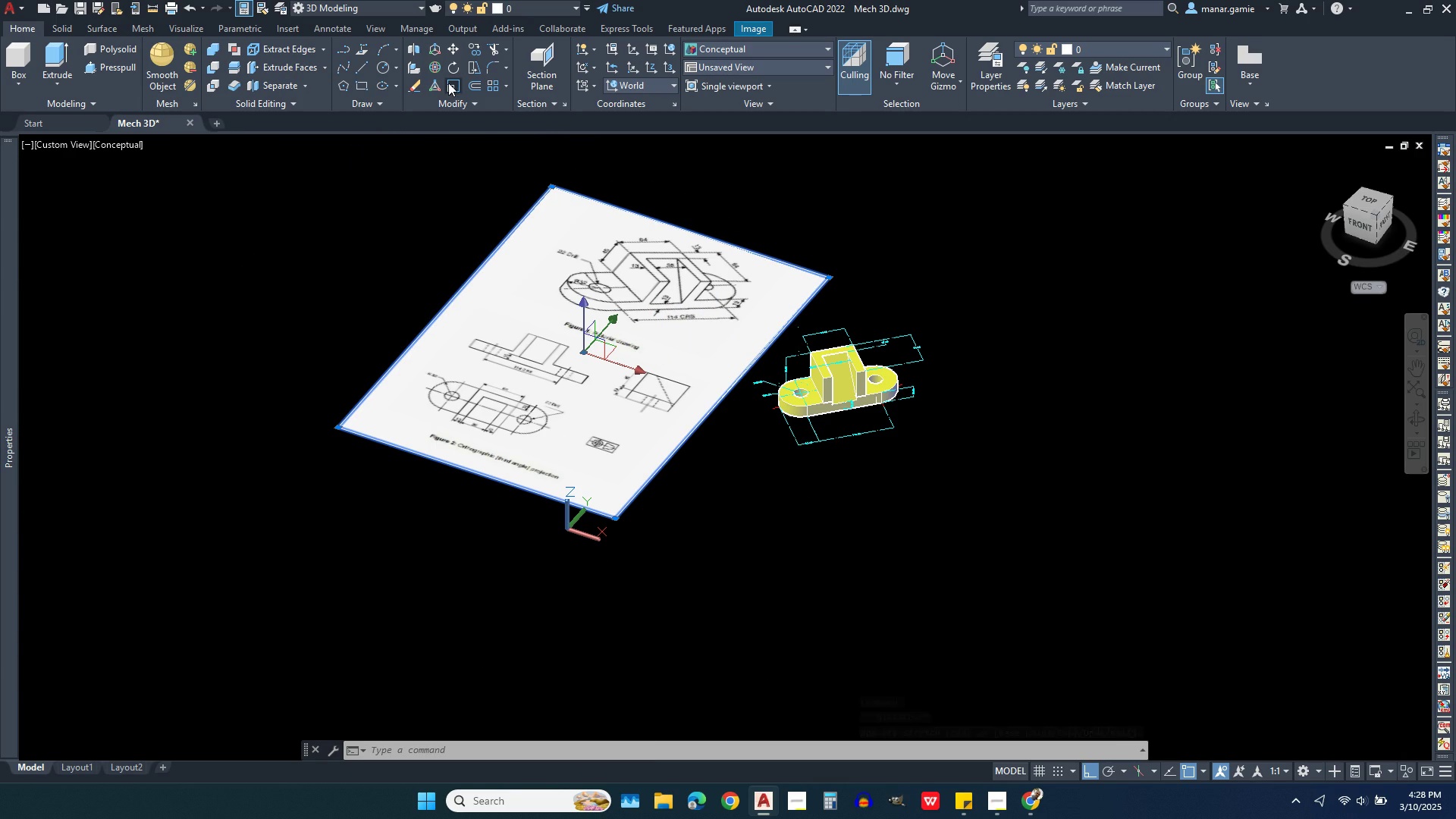 
left_click([453, 86])
 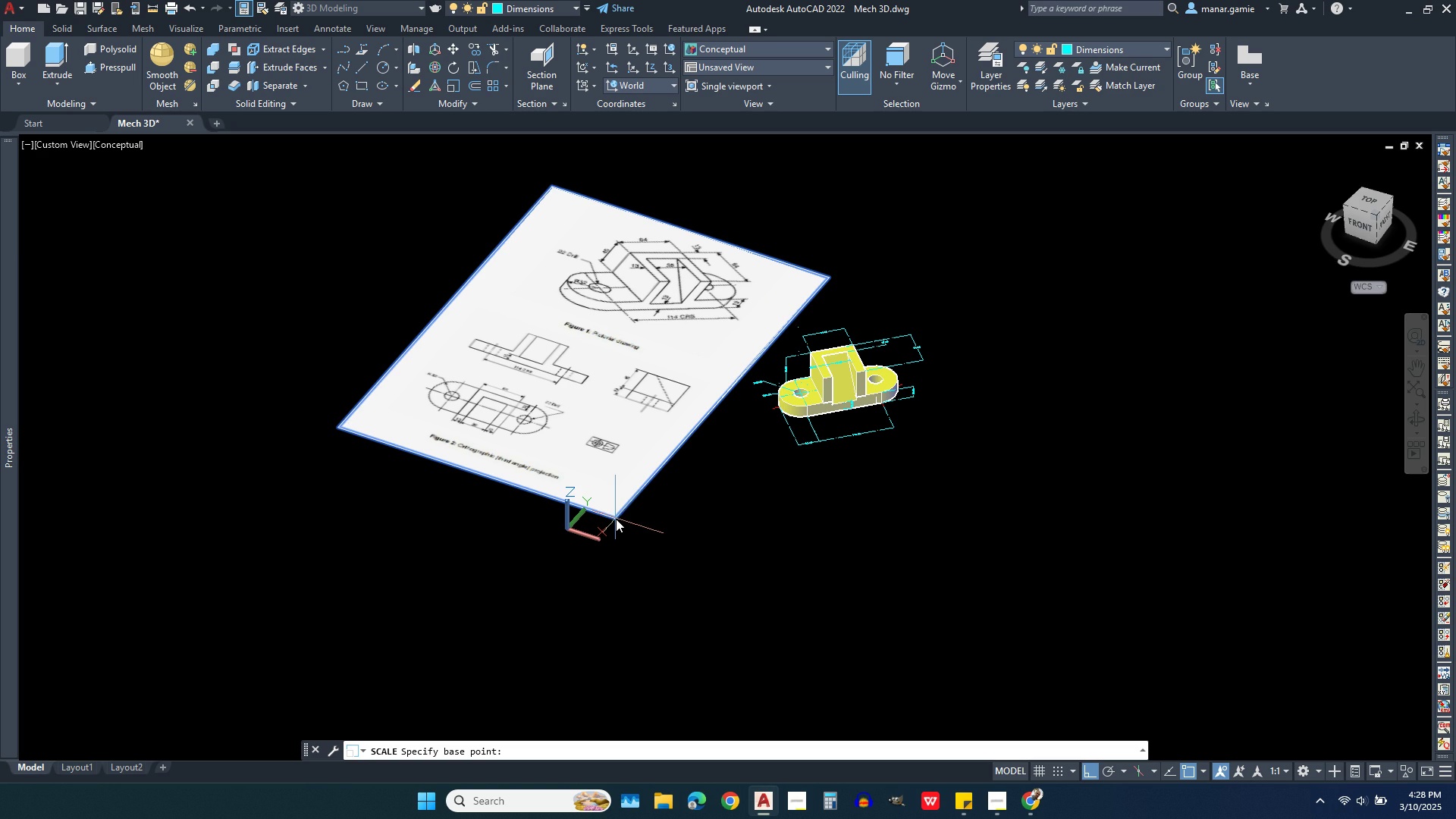 
wait(13.91)
 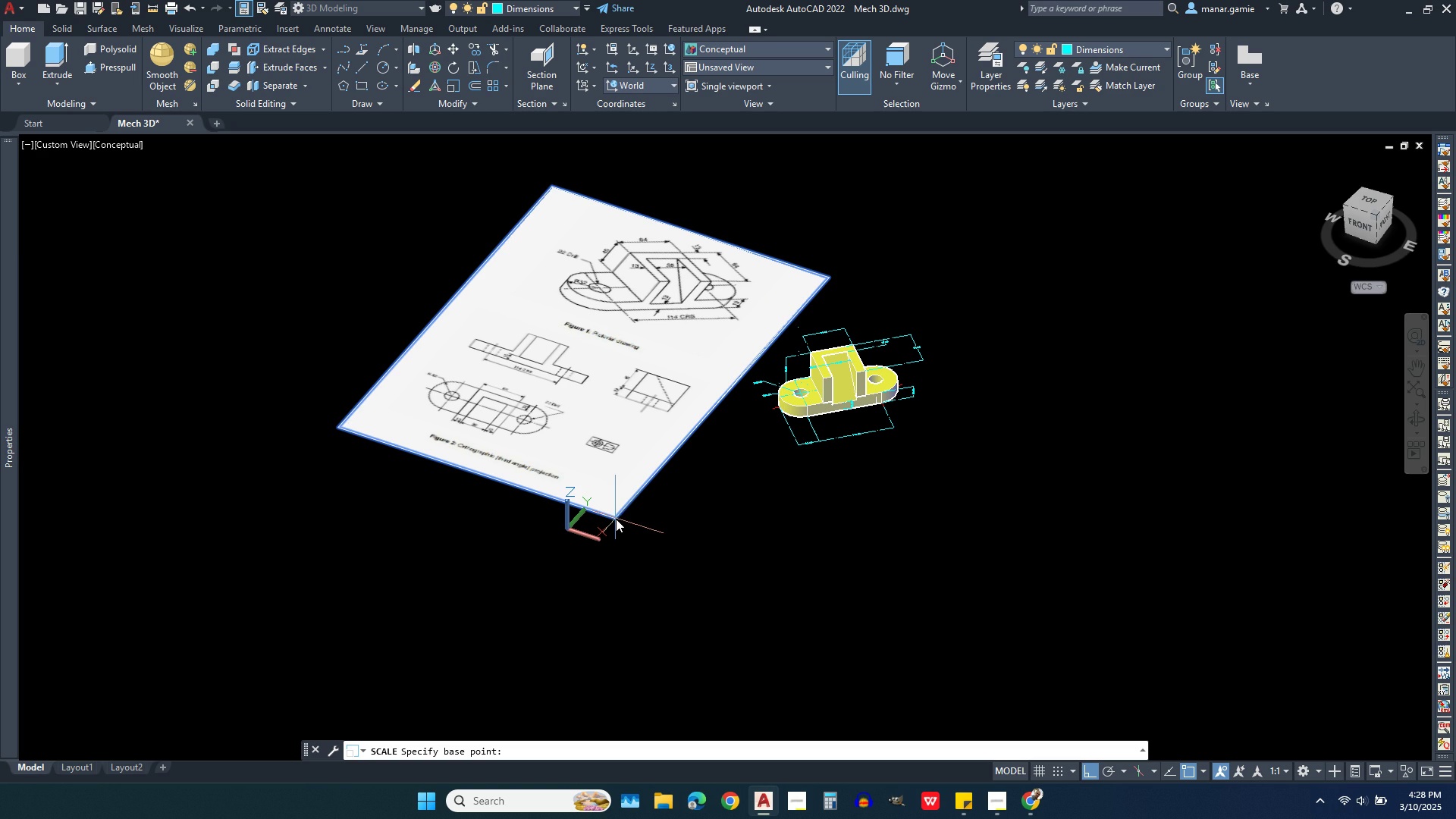 
left_click([610, 468])
 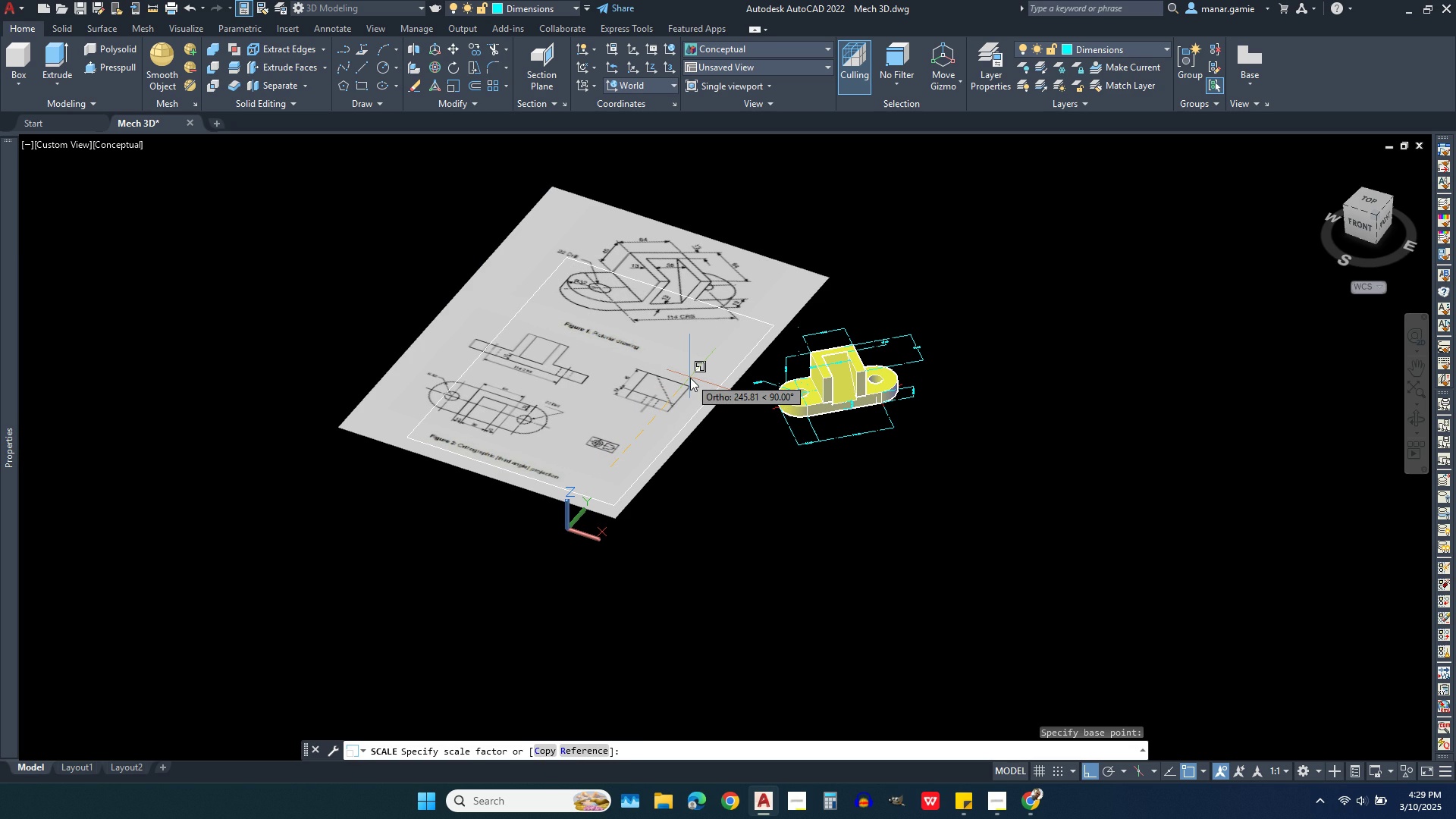 
wait(5.09)
 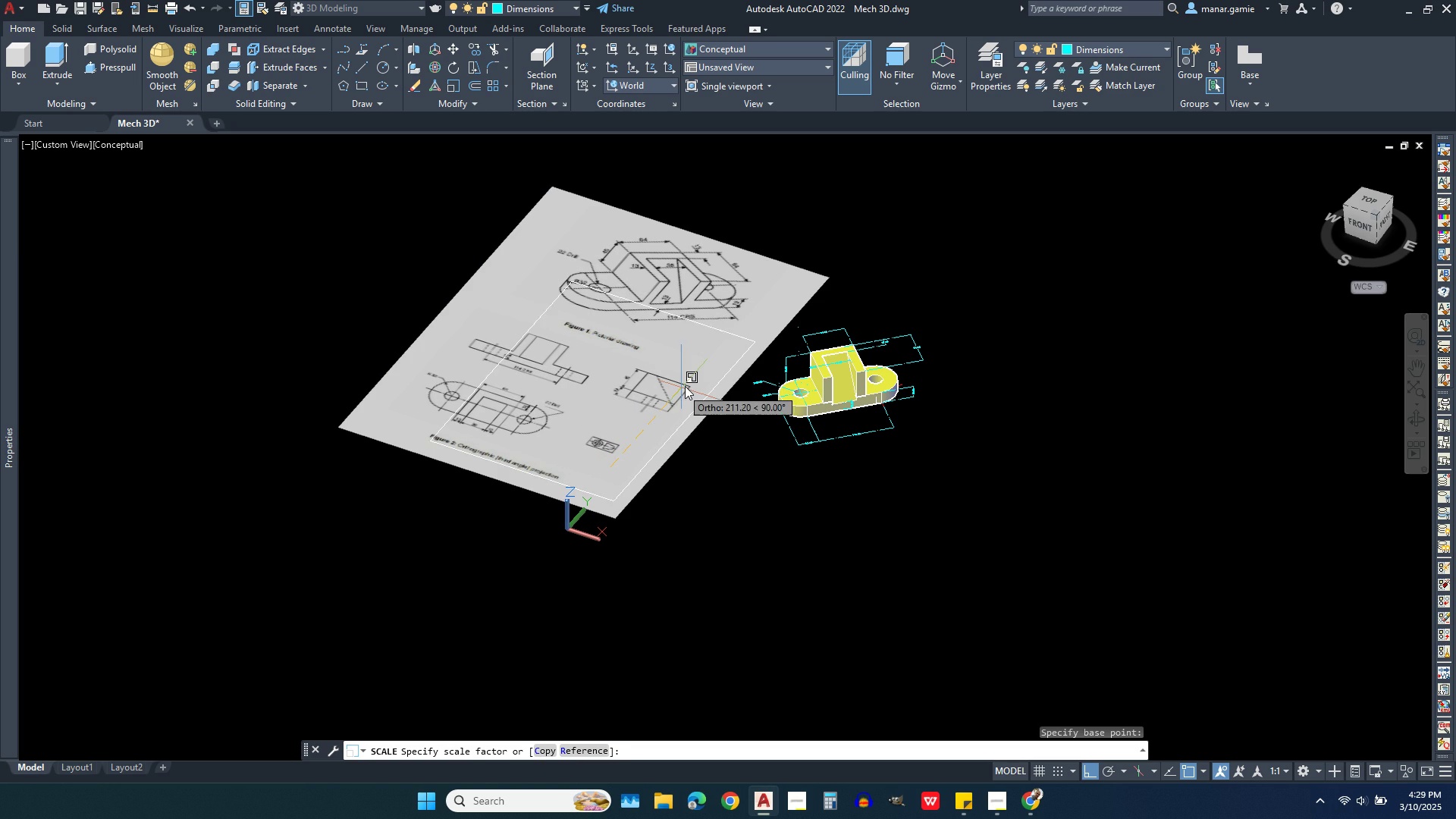 
left_click([690, 378])
 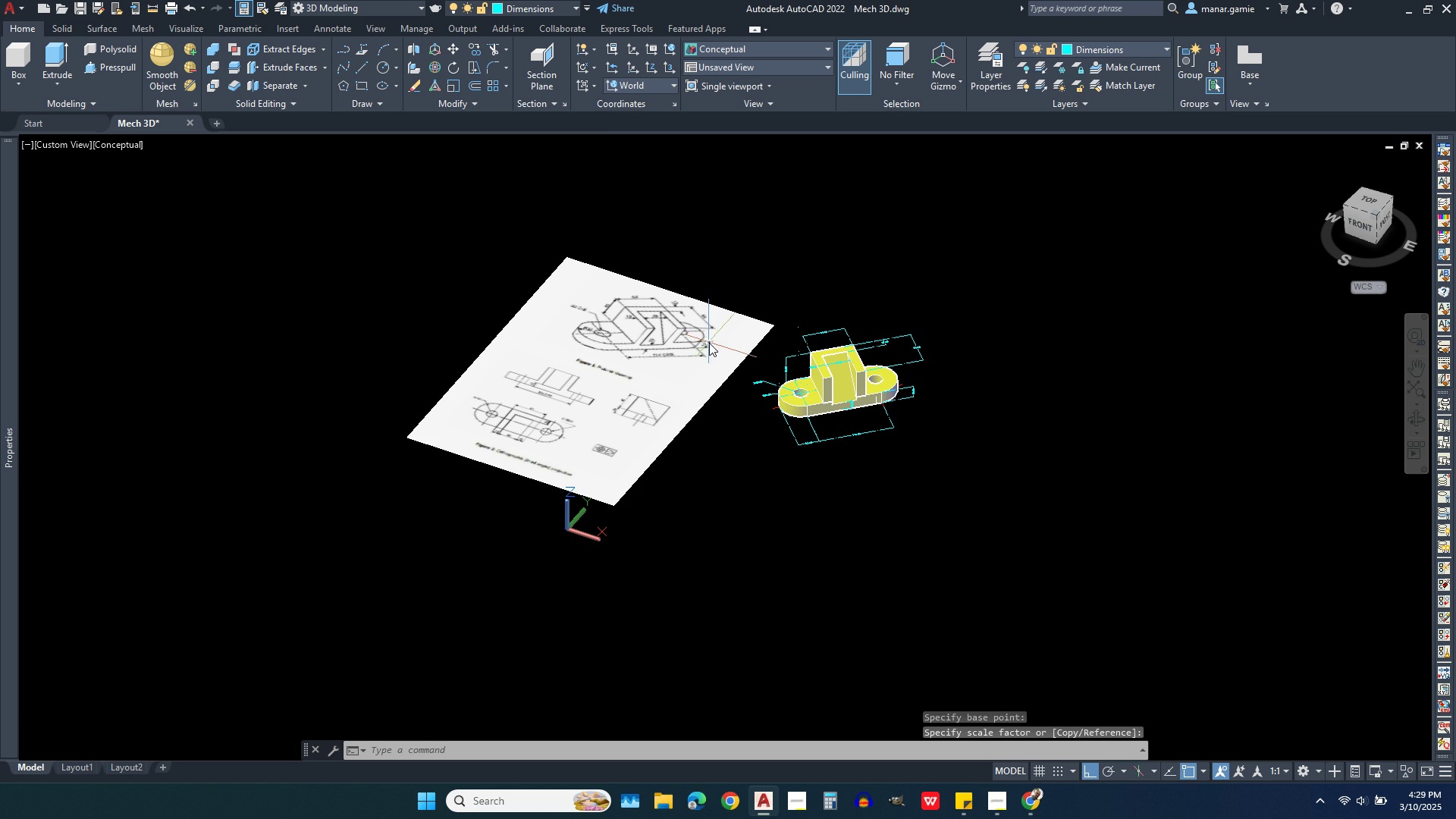 
scroll: coordinate [709, 343], scroll_direction: up, amount: 1.0
 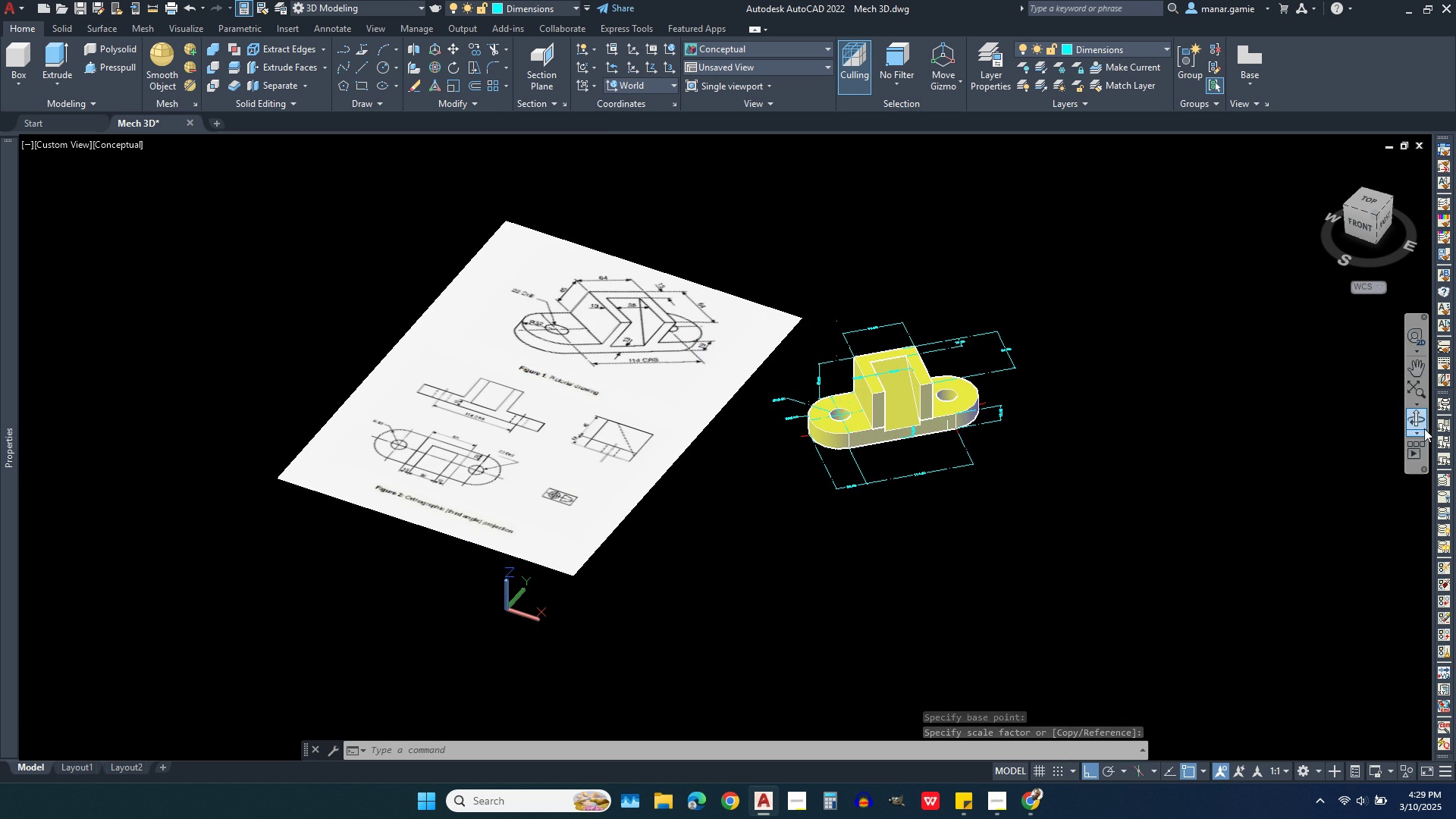 
left_click([1410, 418])